 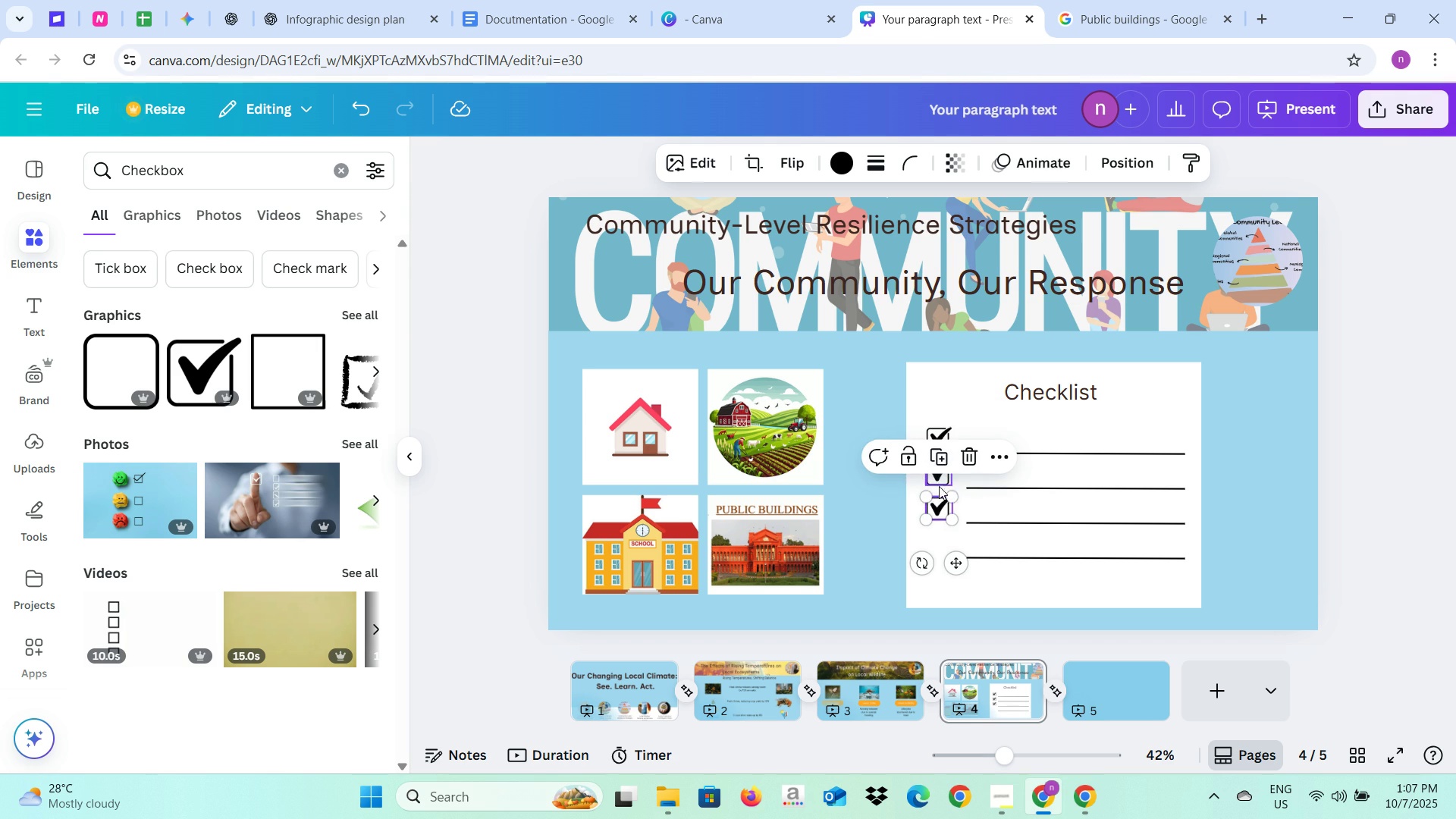 
left_click([943, 455])
 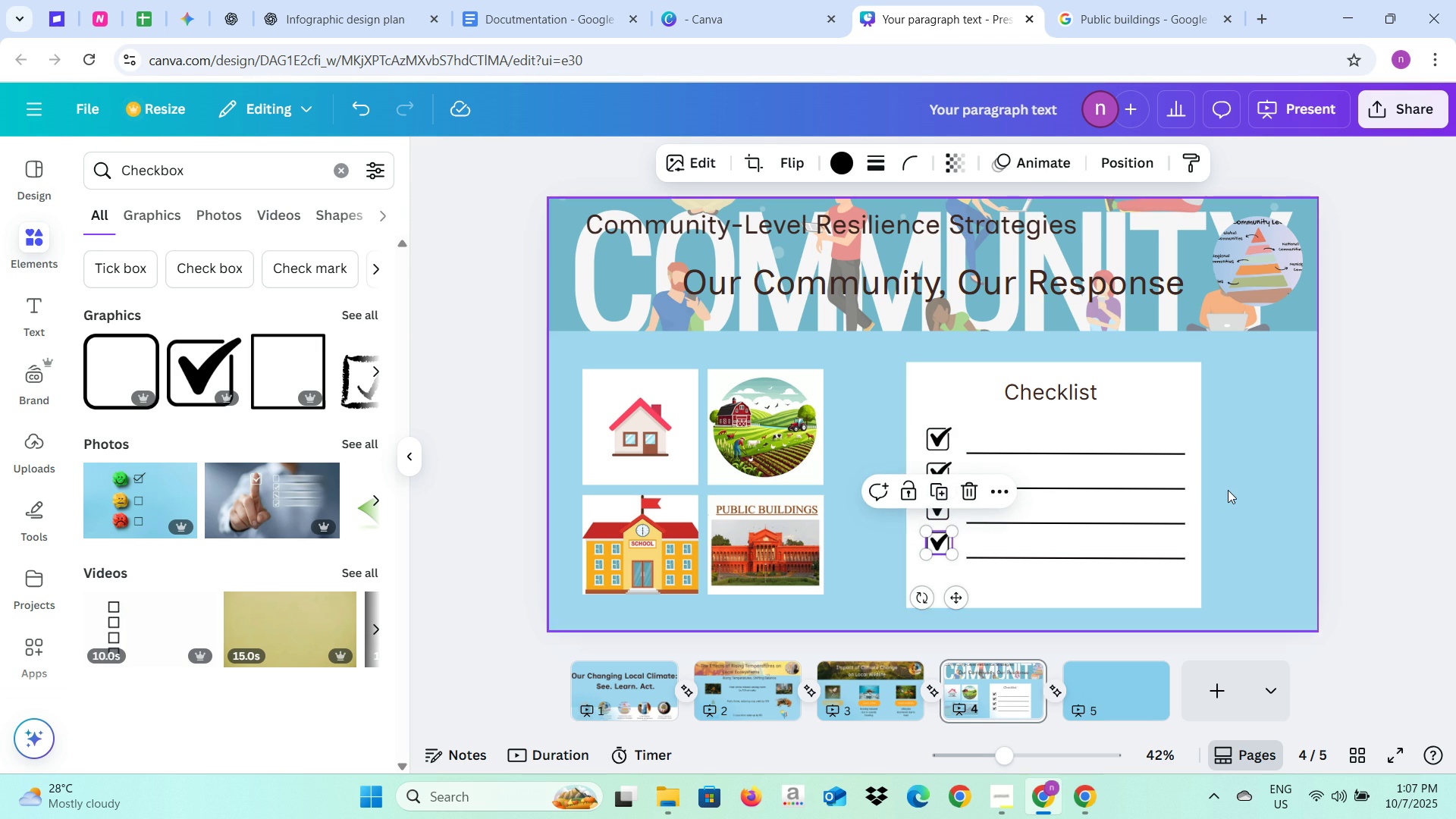 
left_click([1228, 490])
 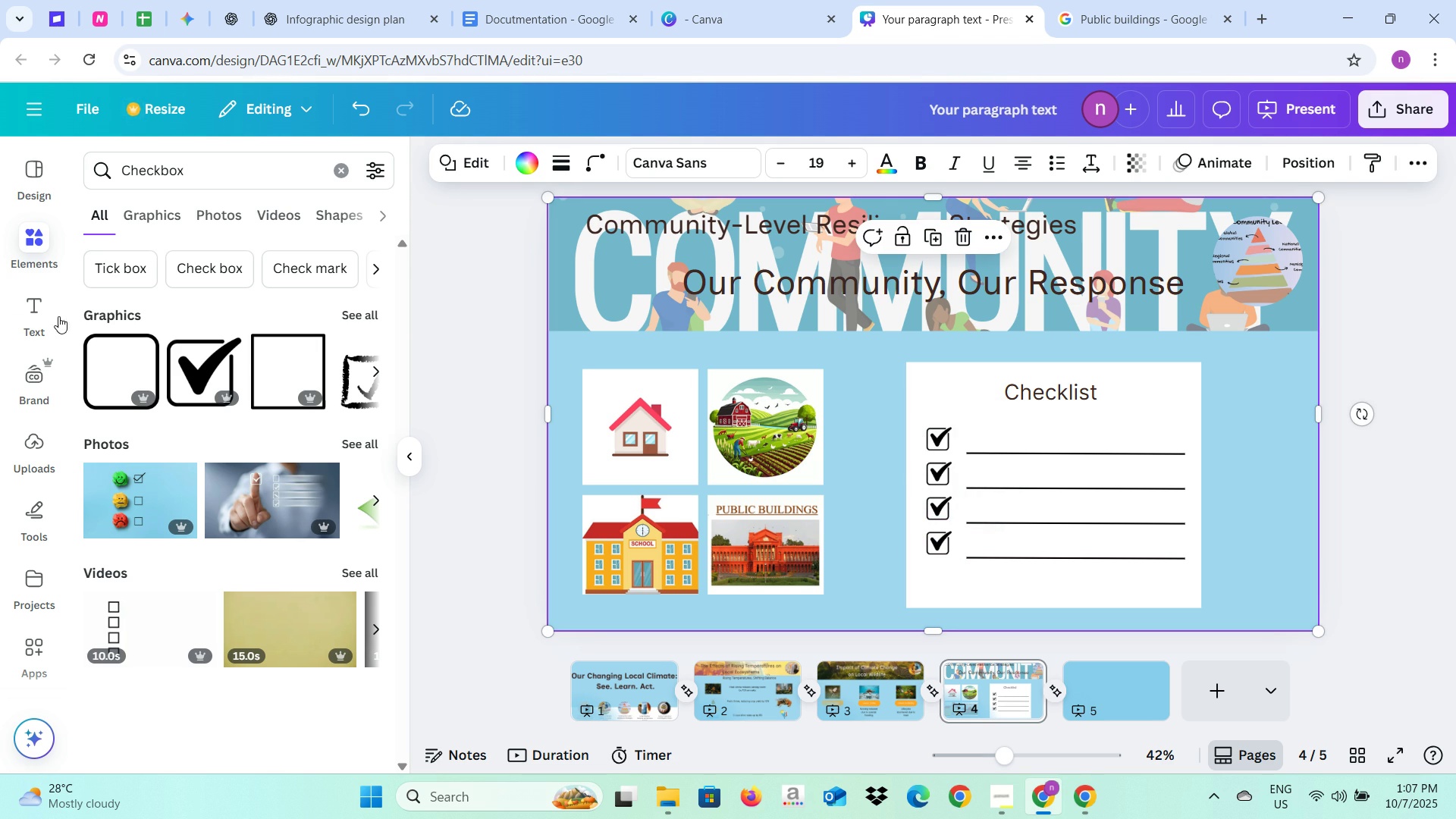 
left_click([23, 311])
 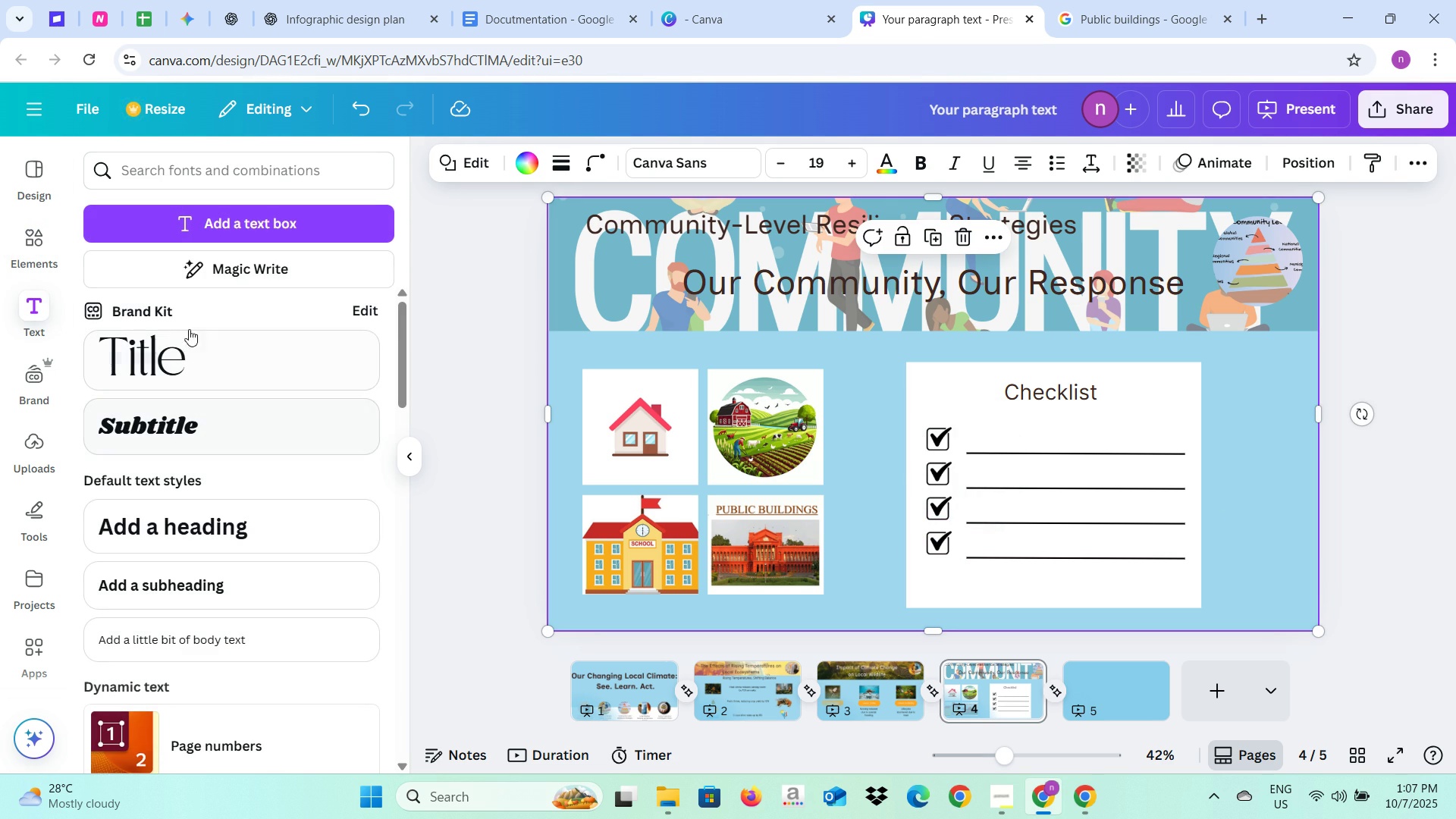 
left_click([224, 226])
 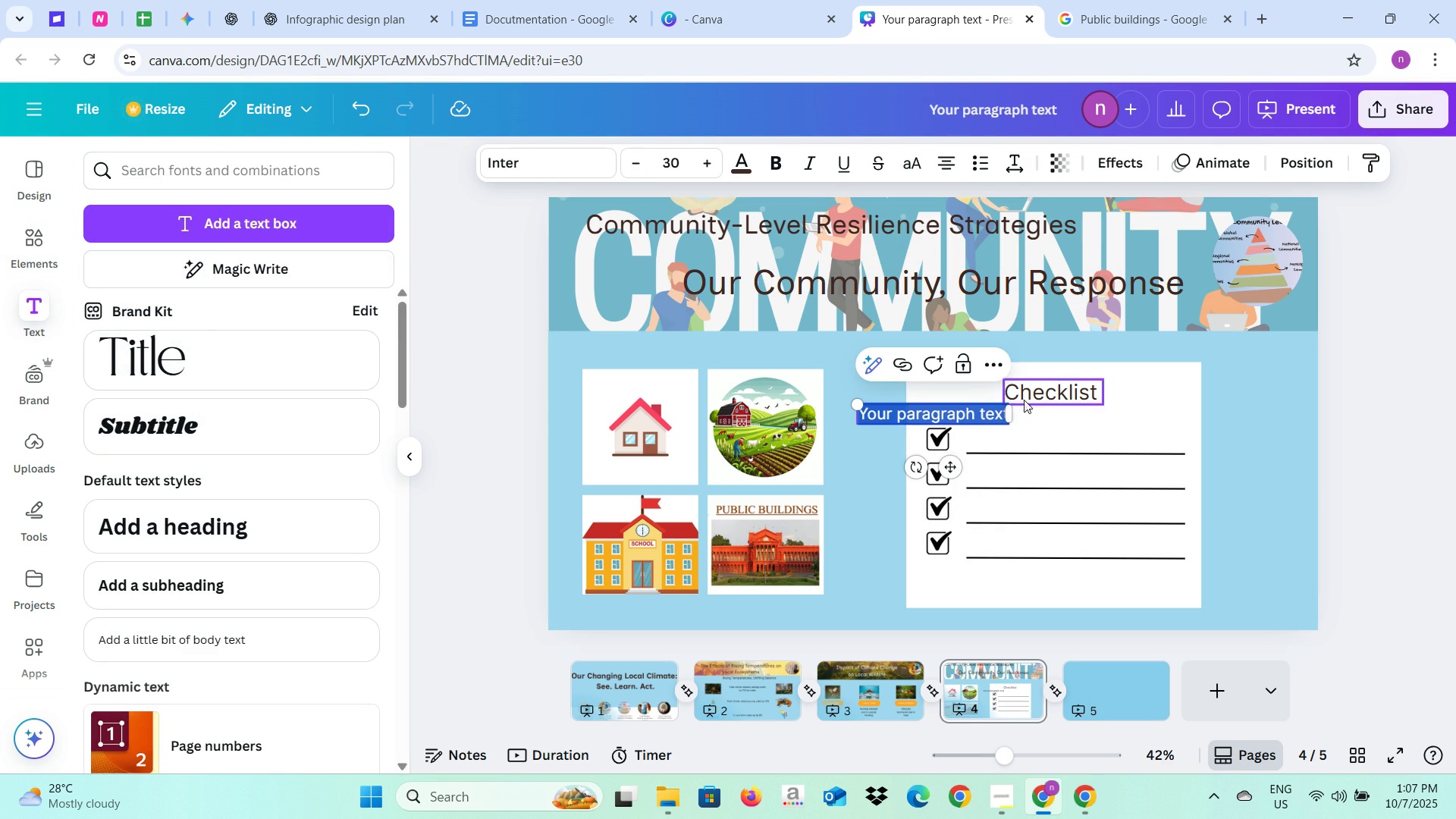 
mouse_move([967, 410])
 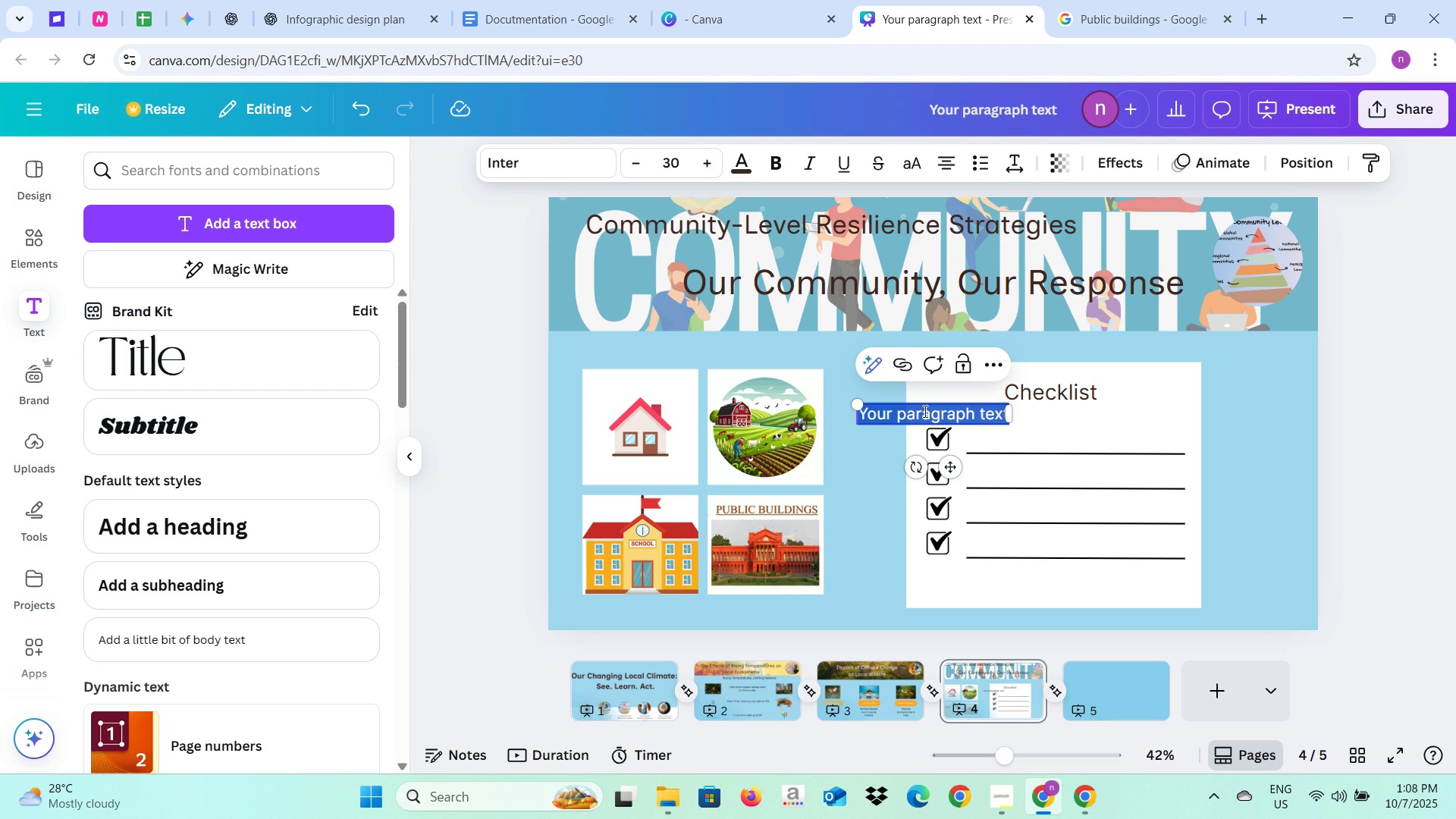 
wait(9.58)
 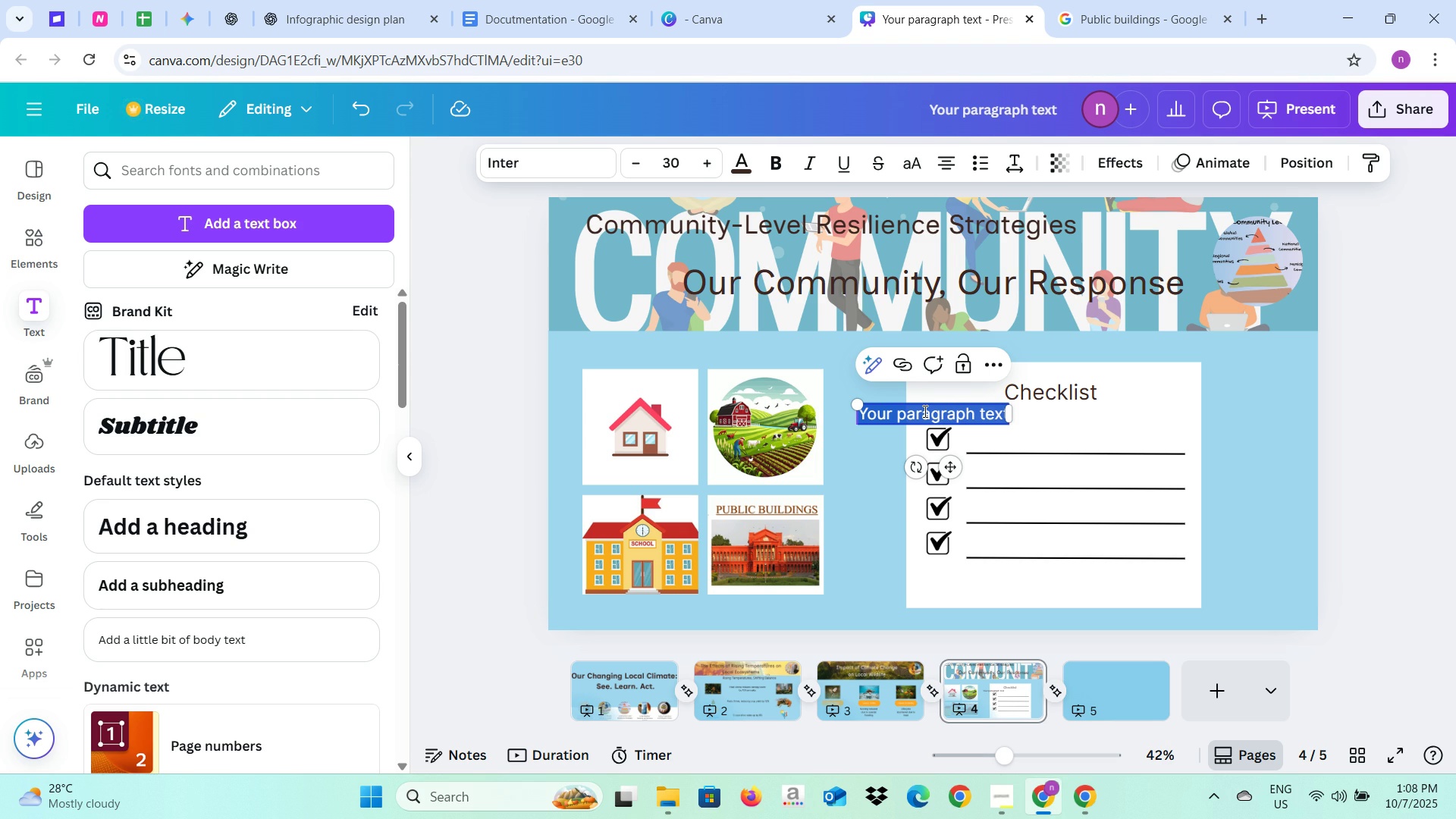 
type(General Cleaning)